 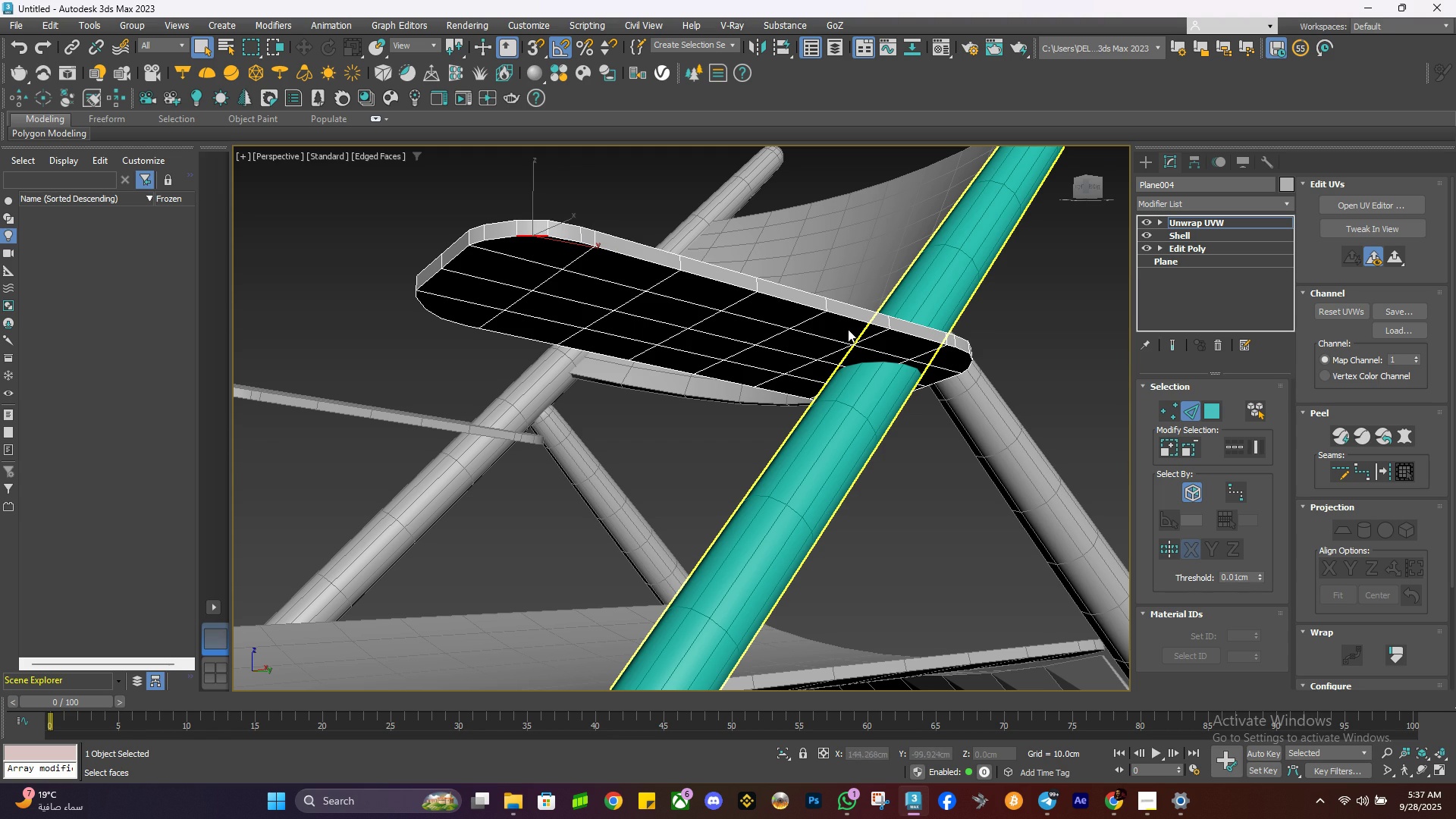 
left_click([1370, 211])
 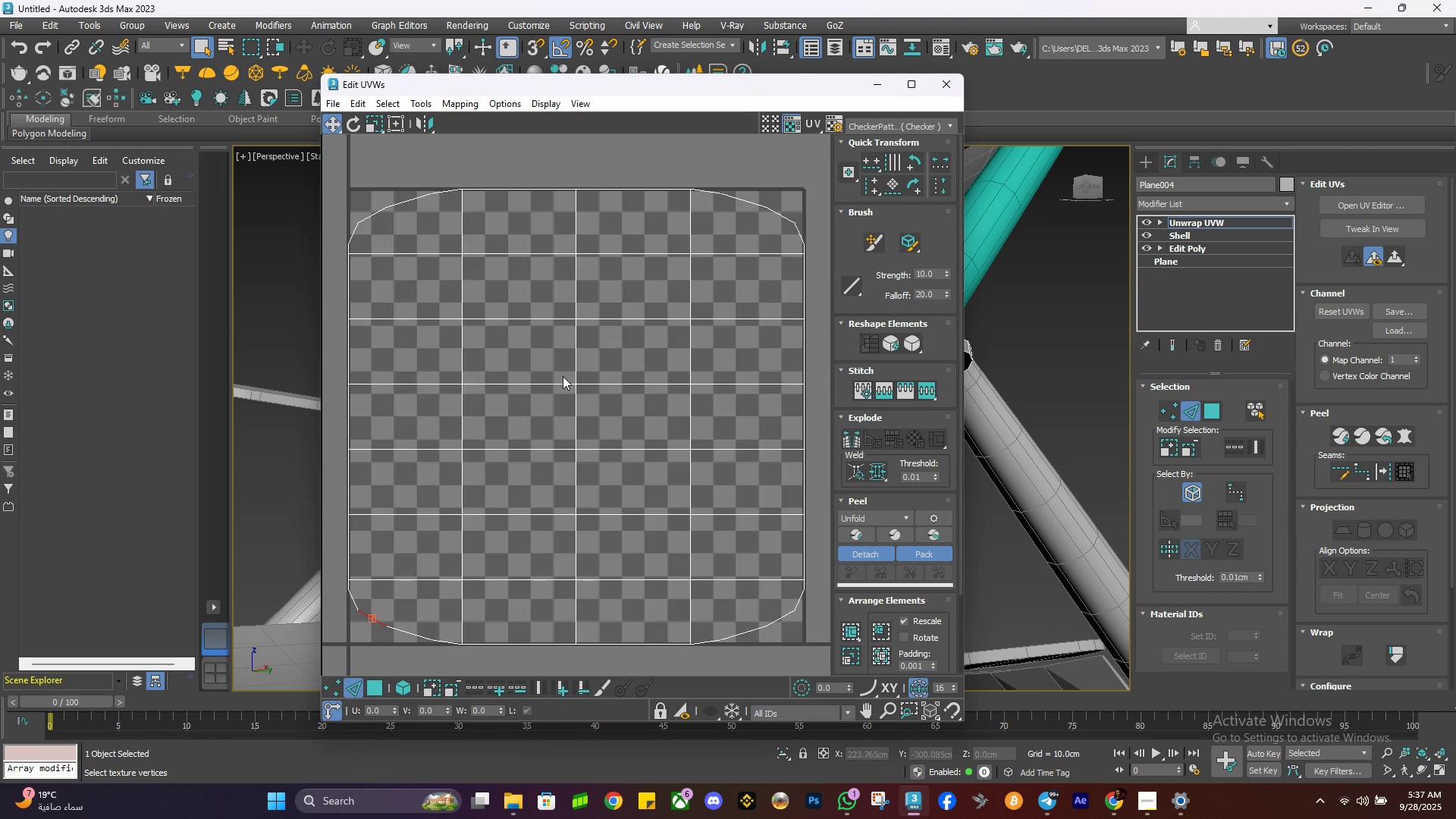 
scroll: coordinate [562, 407], scroll_direction: down, amount: 2.0
 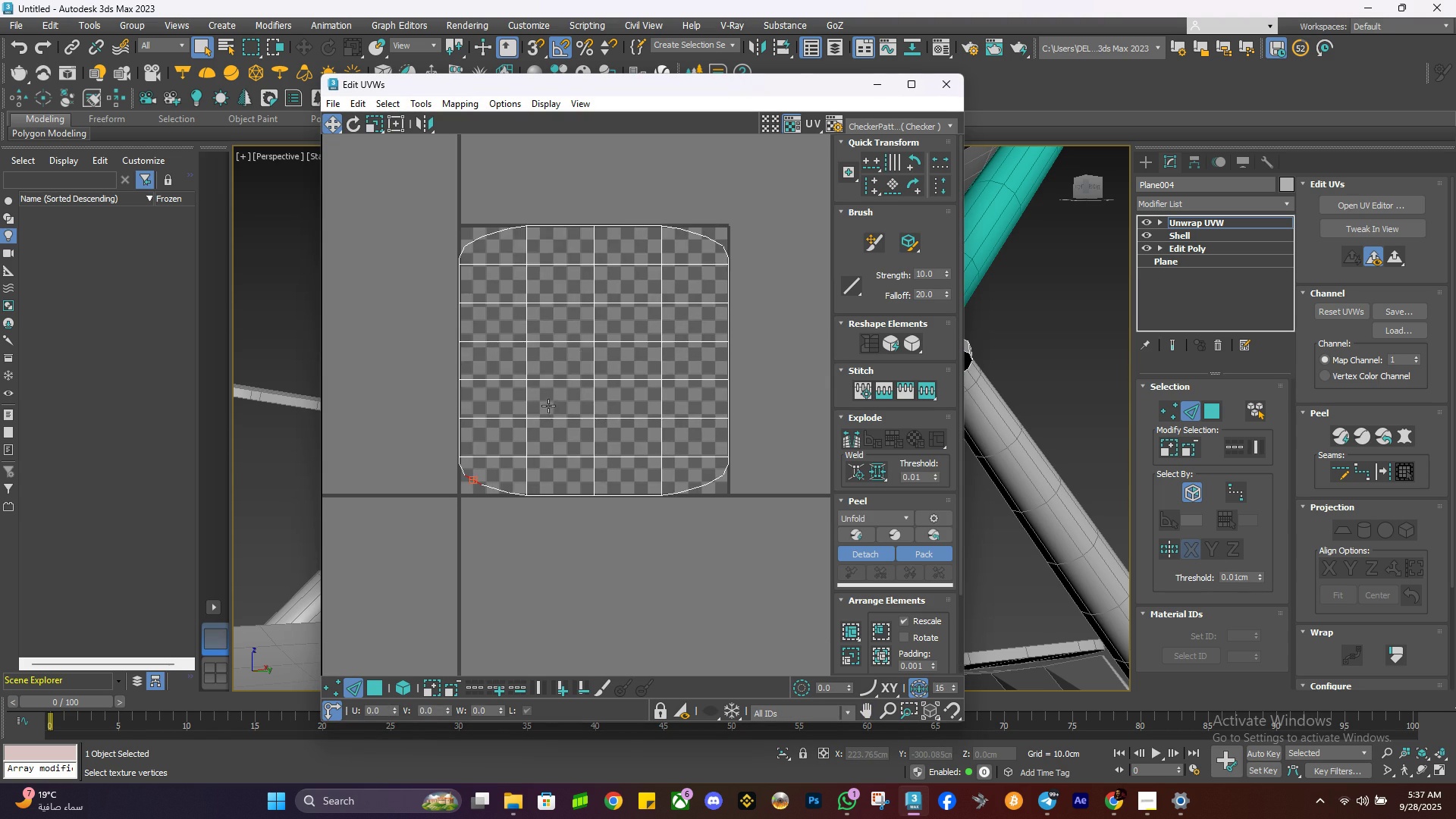 
scroll: coordinate [487, 501], scroll_direction: up, amount: 3.0
 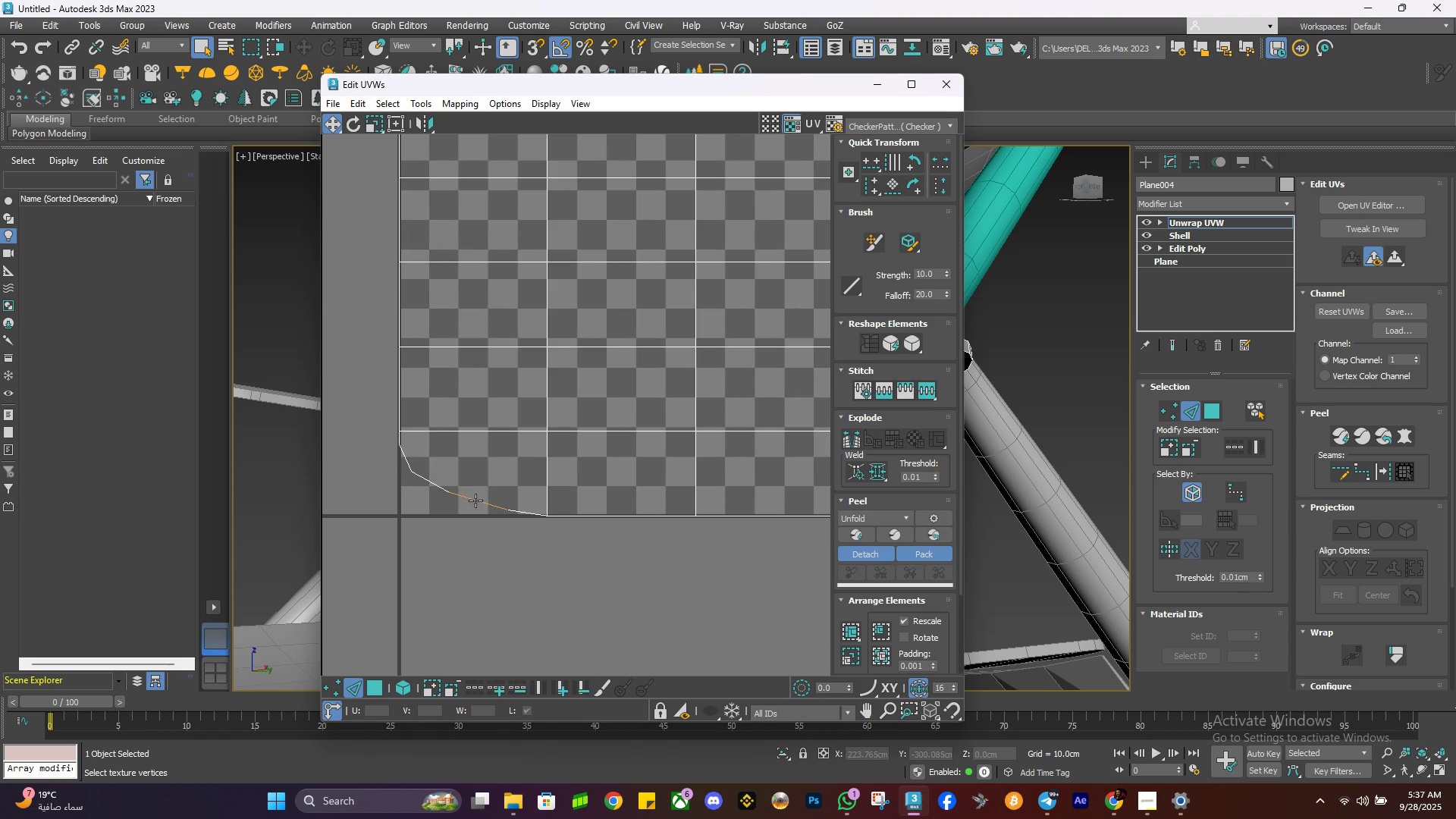 
double_click([475, 501])
 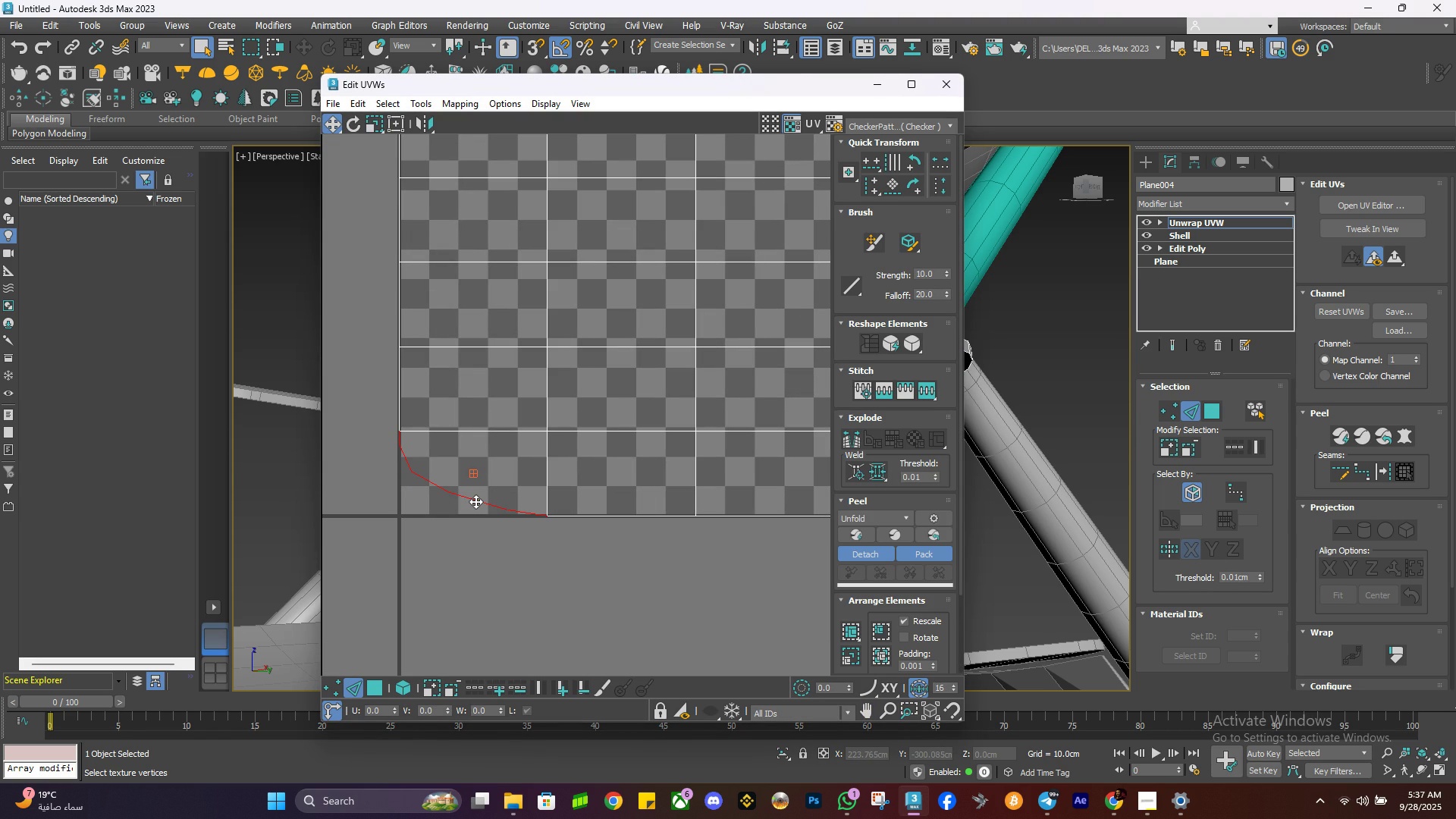 
triple_click([475, 501])